 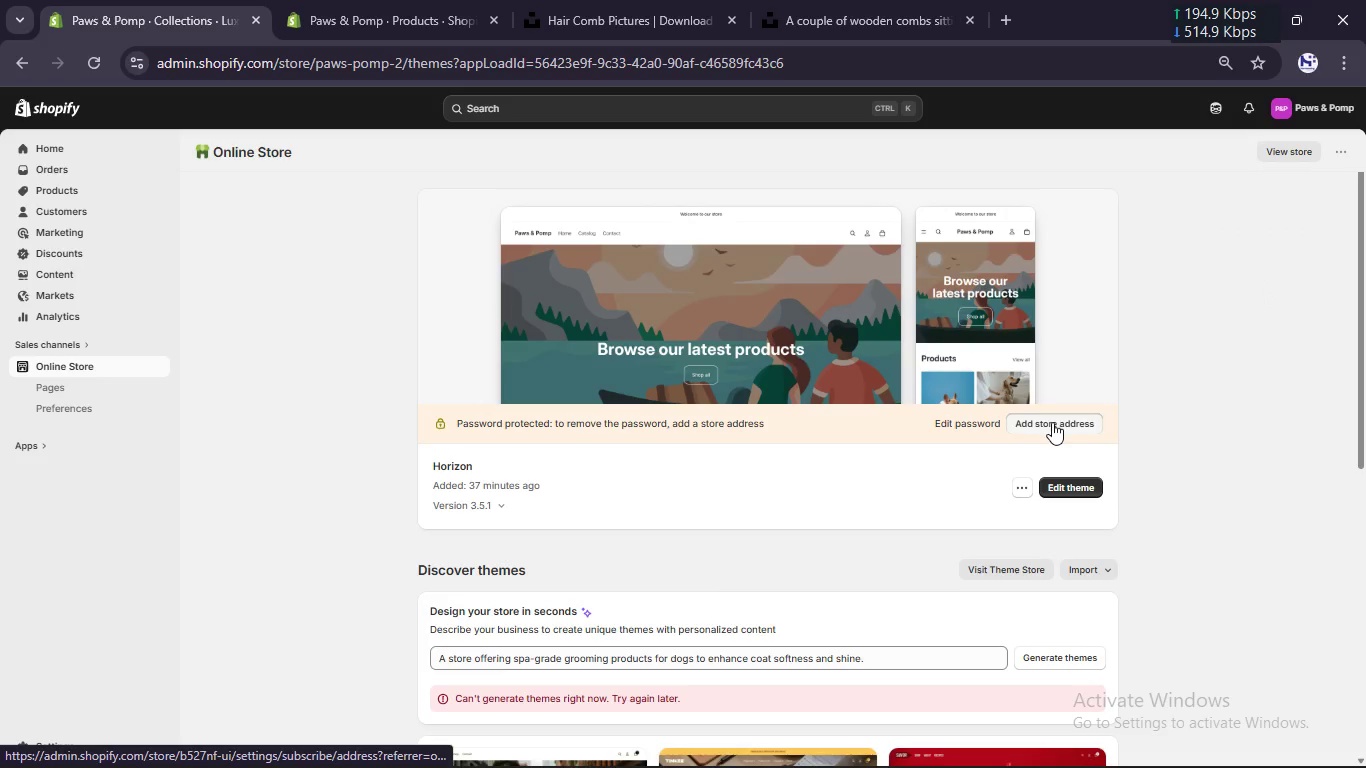 
left_click([1052, 422])
 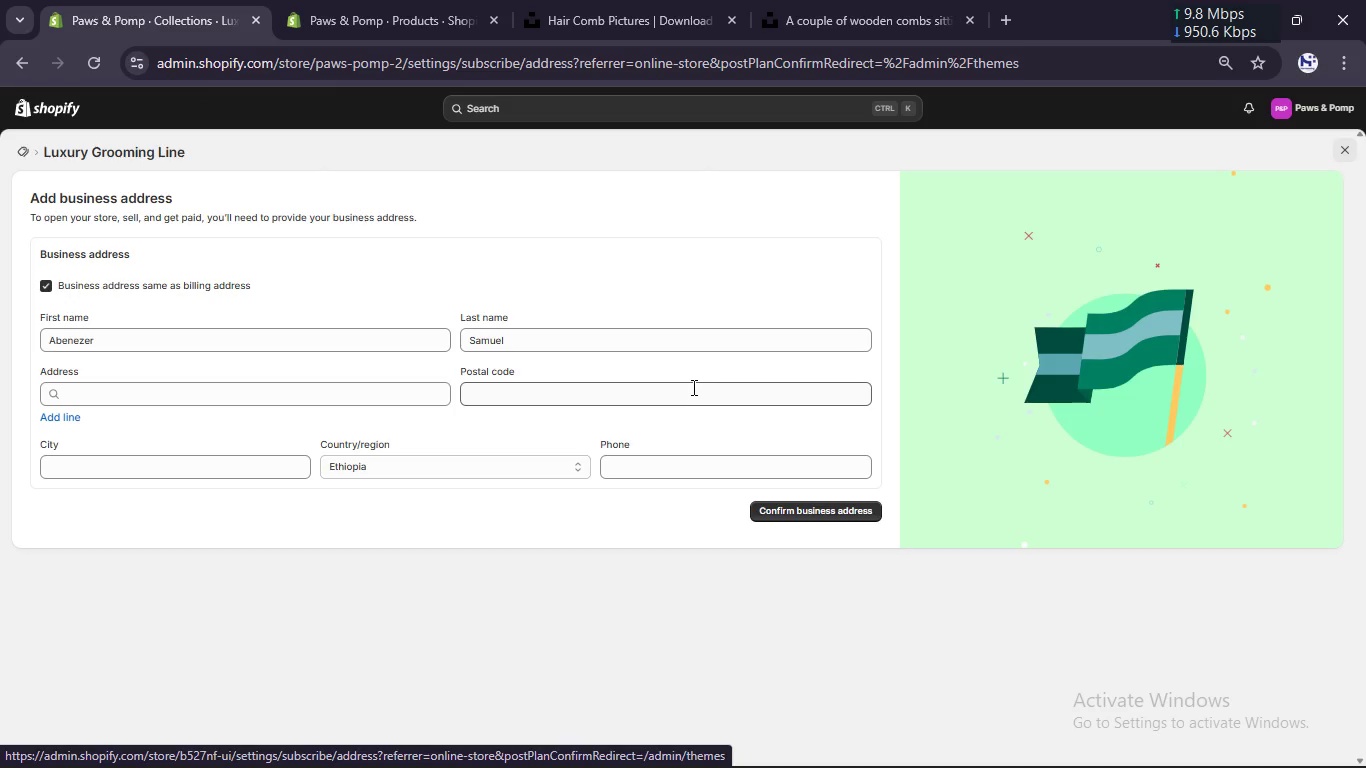 
left_click([339, 397])
 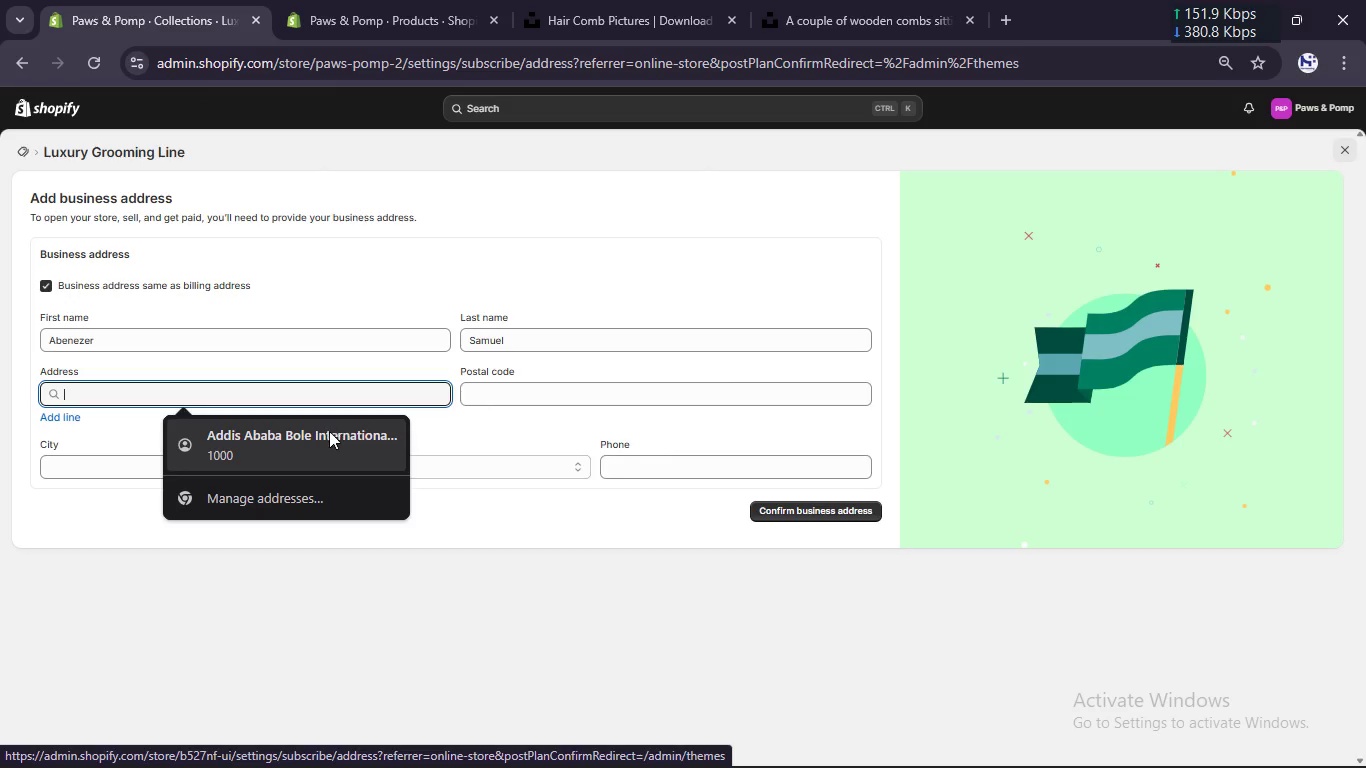 
left_click([329, 431])
 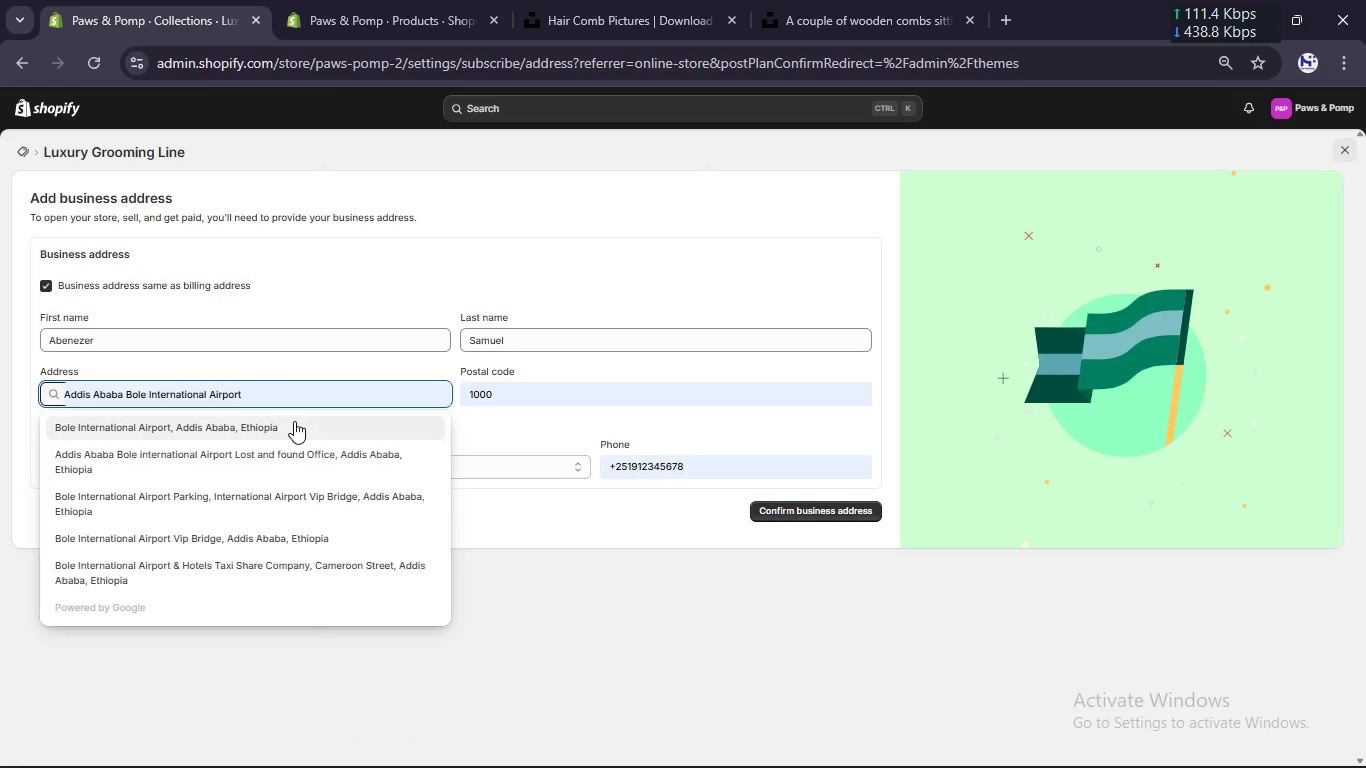 
left_click([290, 423])
 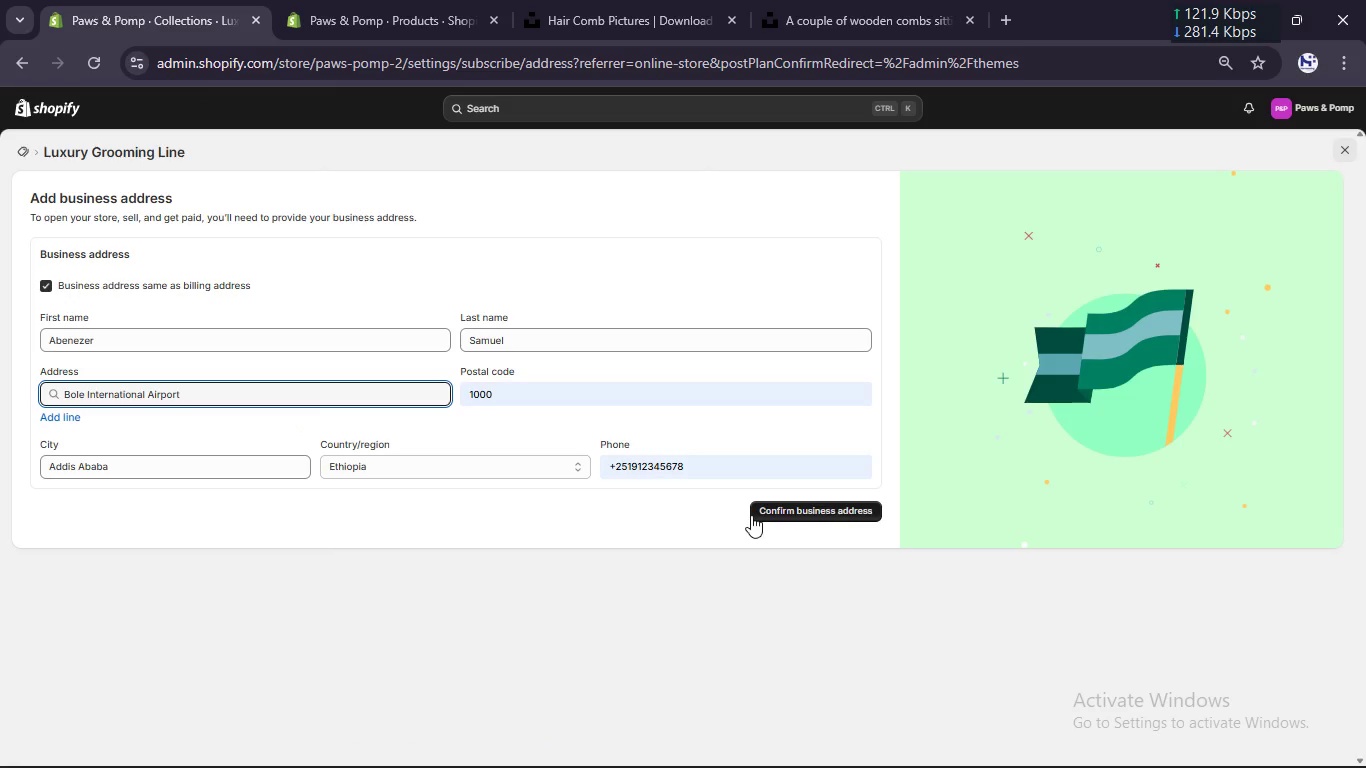 
left_click([769, 511])
 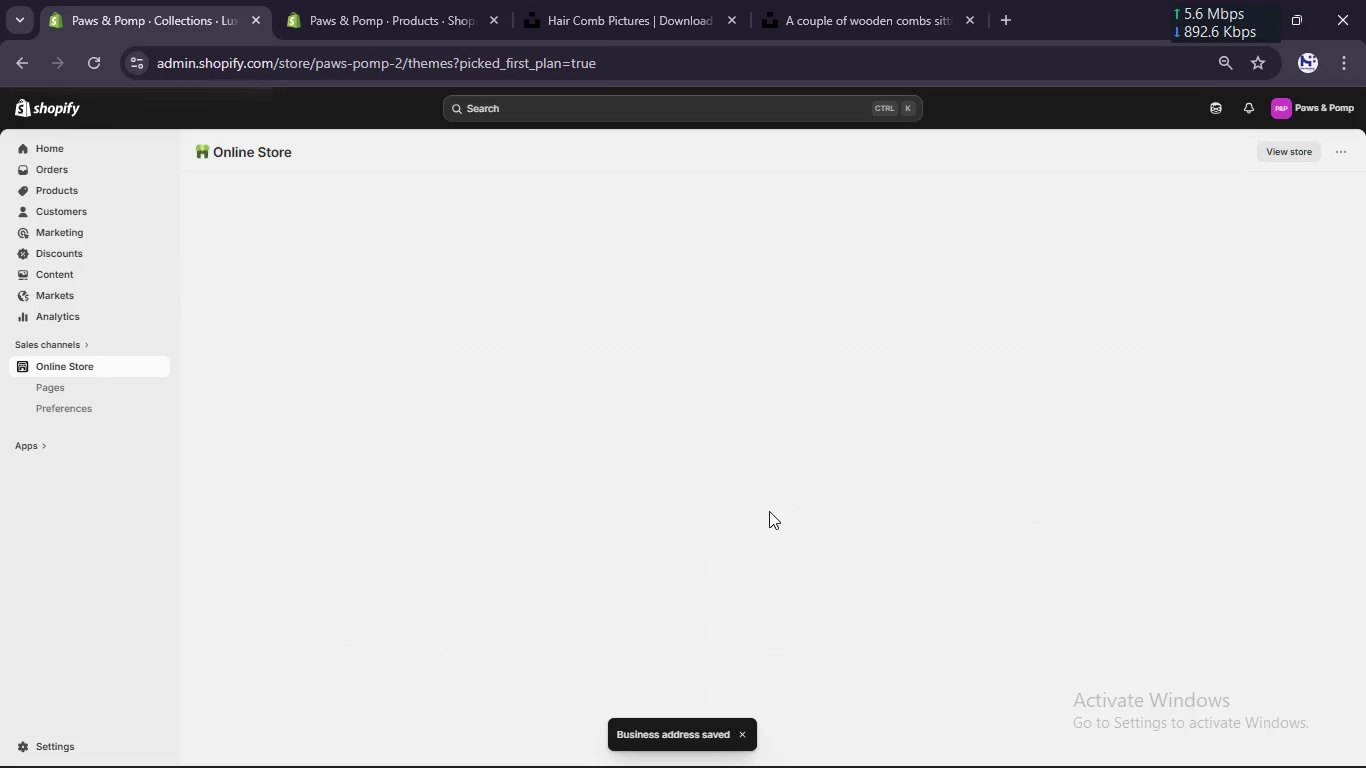 
wait(10.11)
 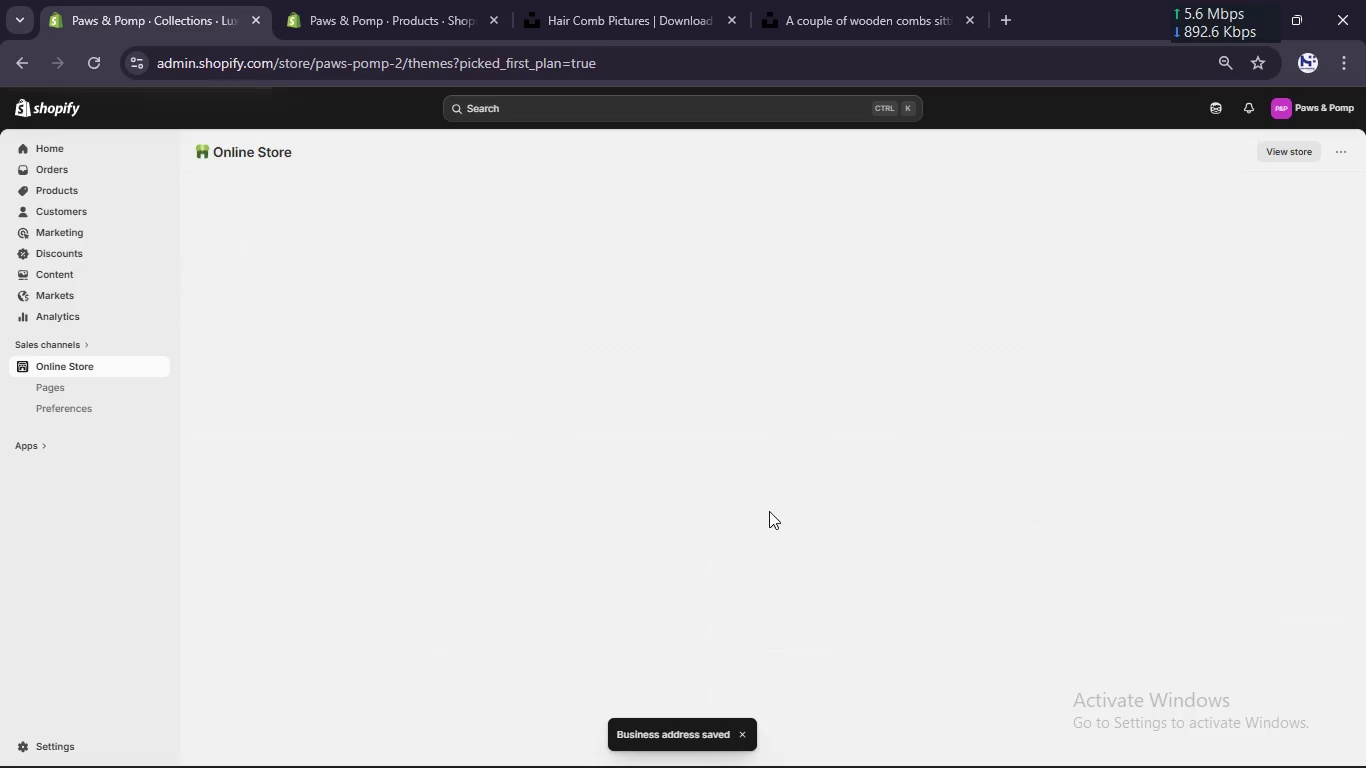 
left_click([1052, 416])
 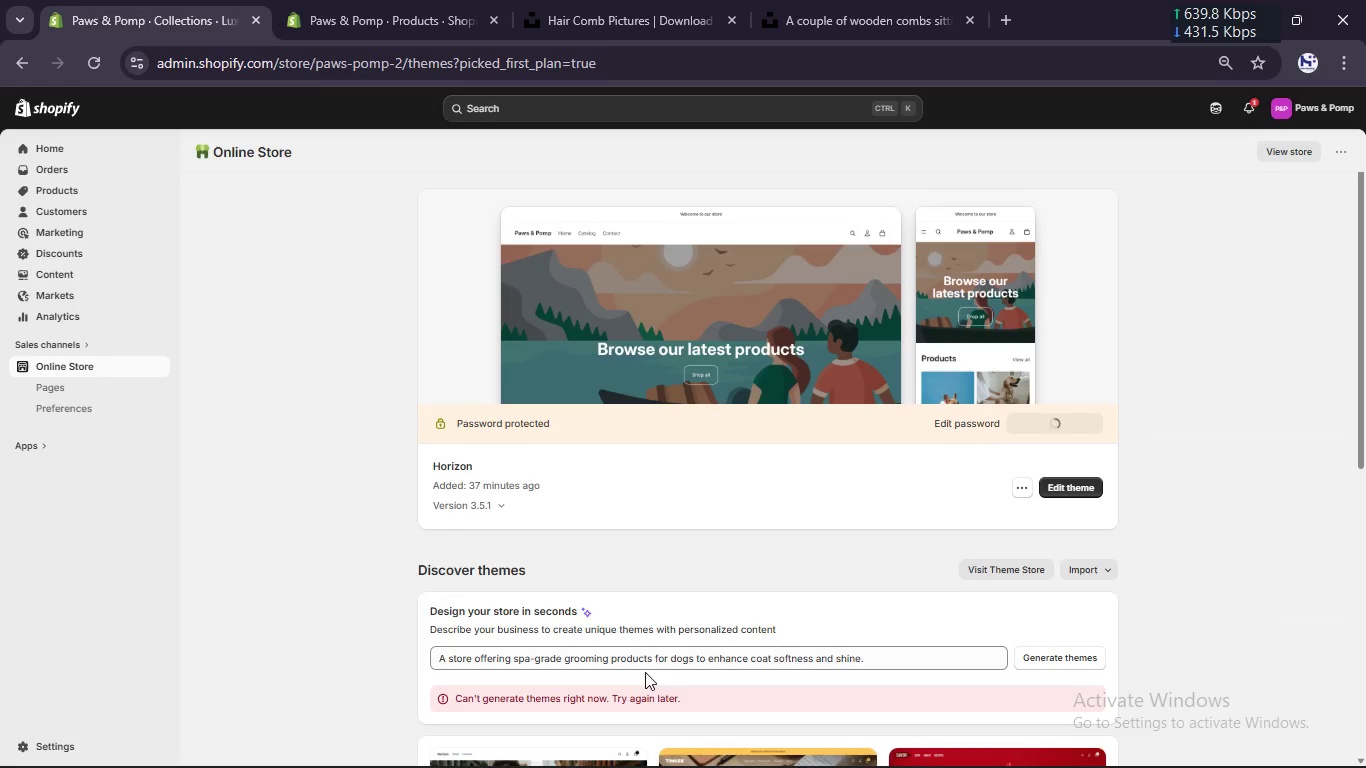 
left_click([647, 657])
 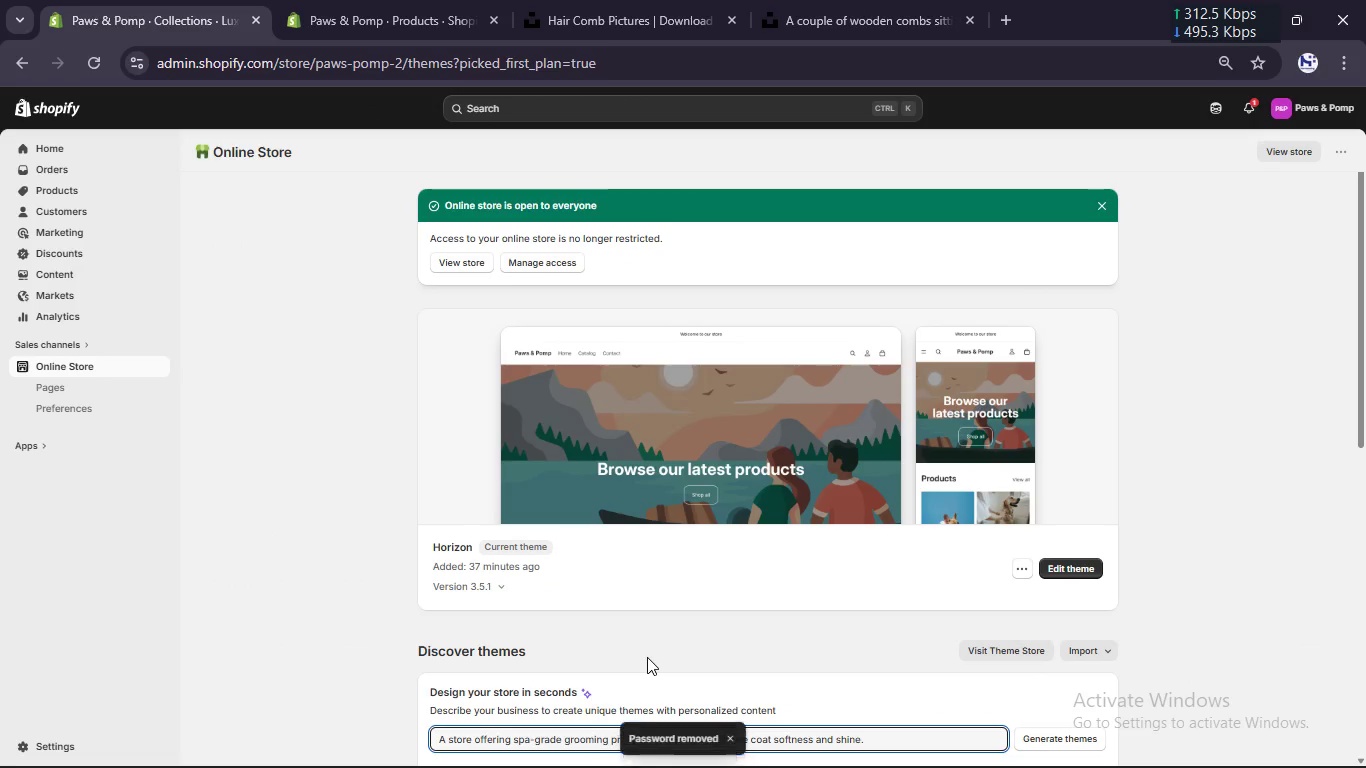 
key(Control+A)
 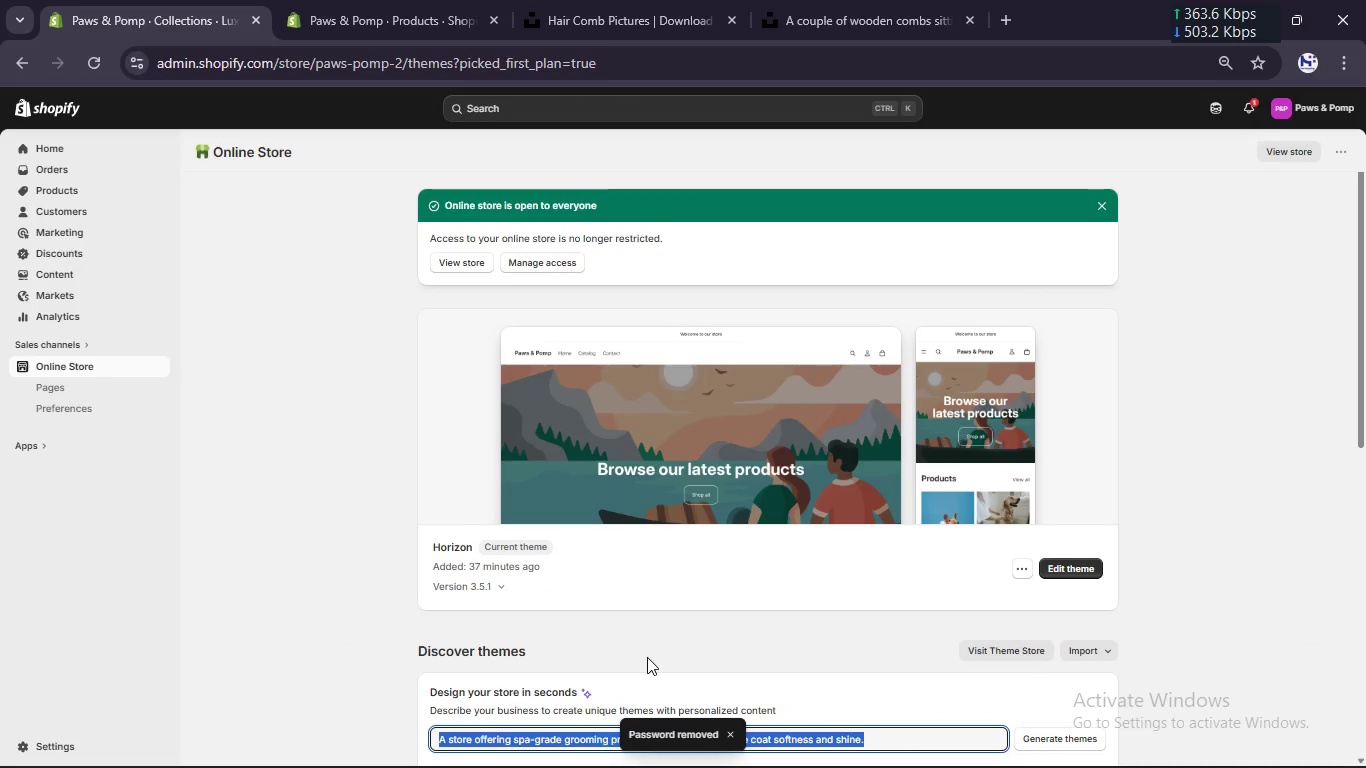 
key(Control+V)
 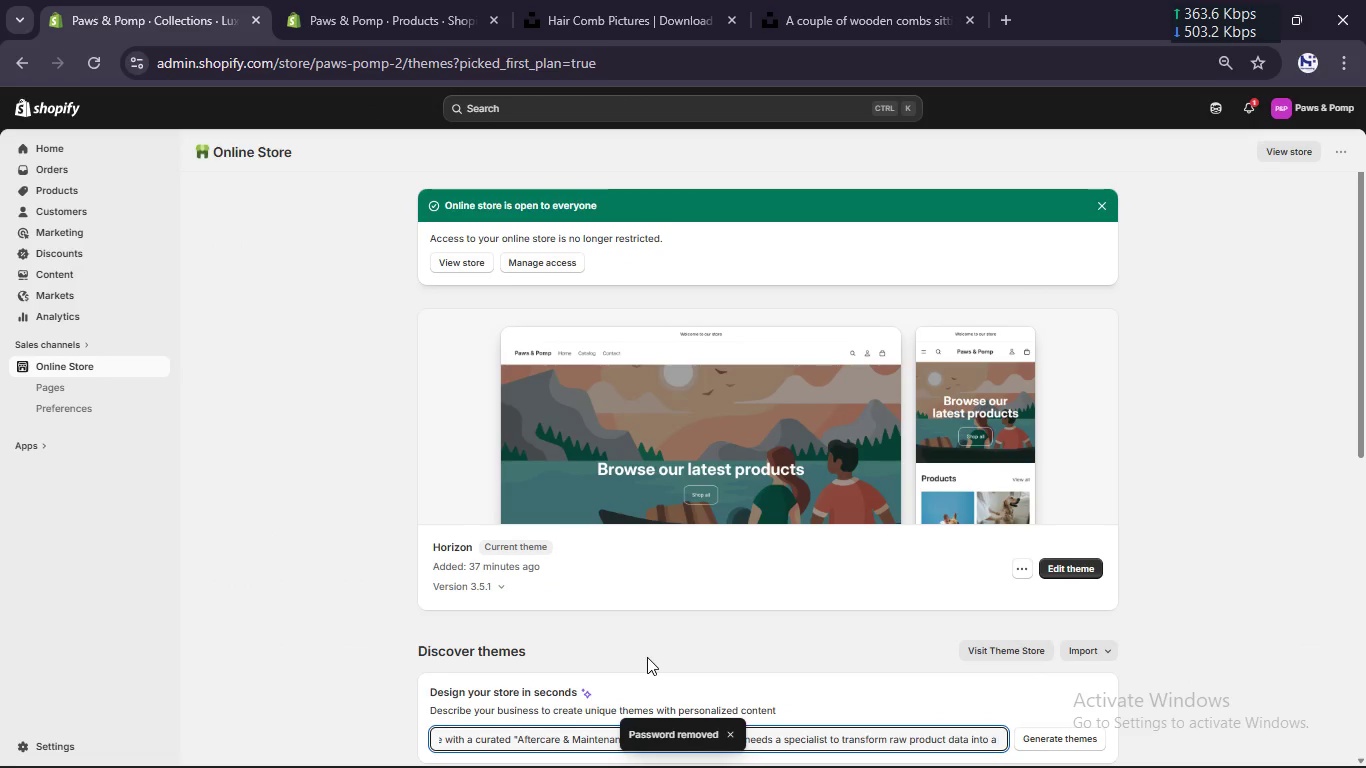 
scroll: coordinate [647, 657], scroll_direction: down, amount: 3.0
 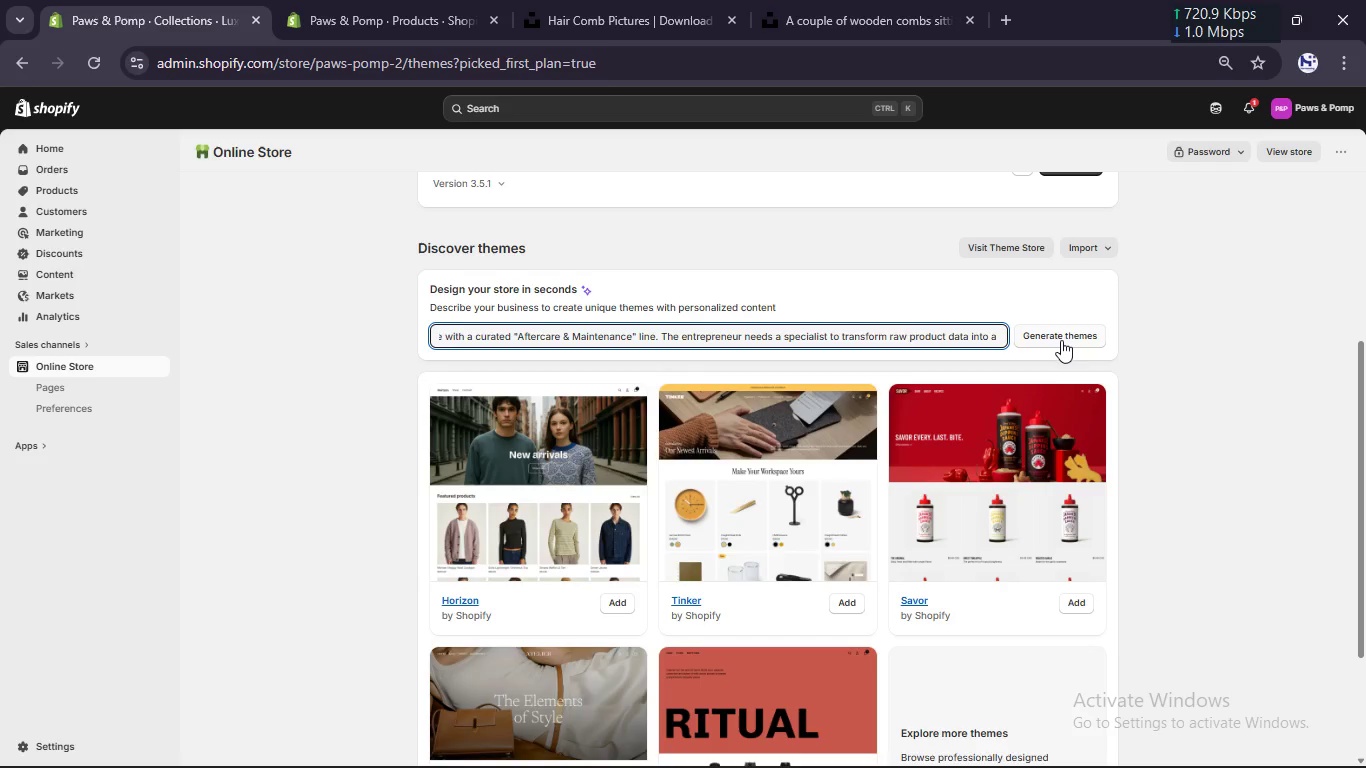 
left_click([1061, 329])
 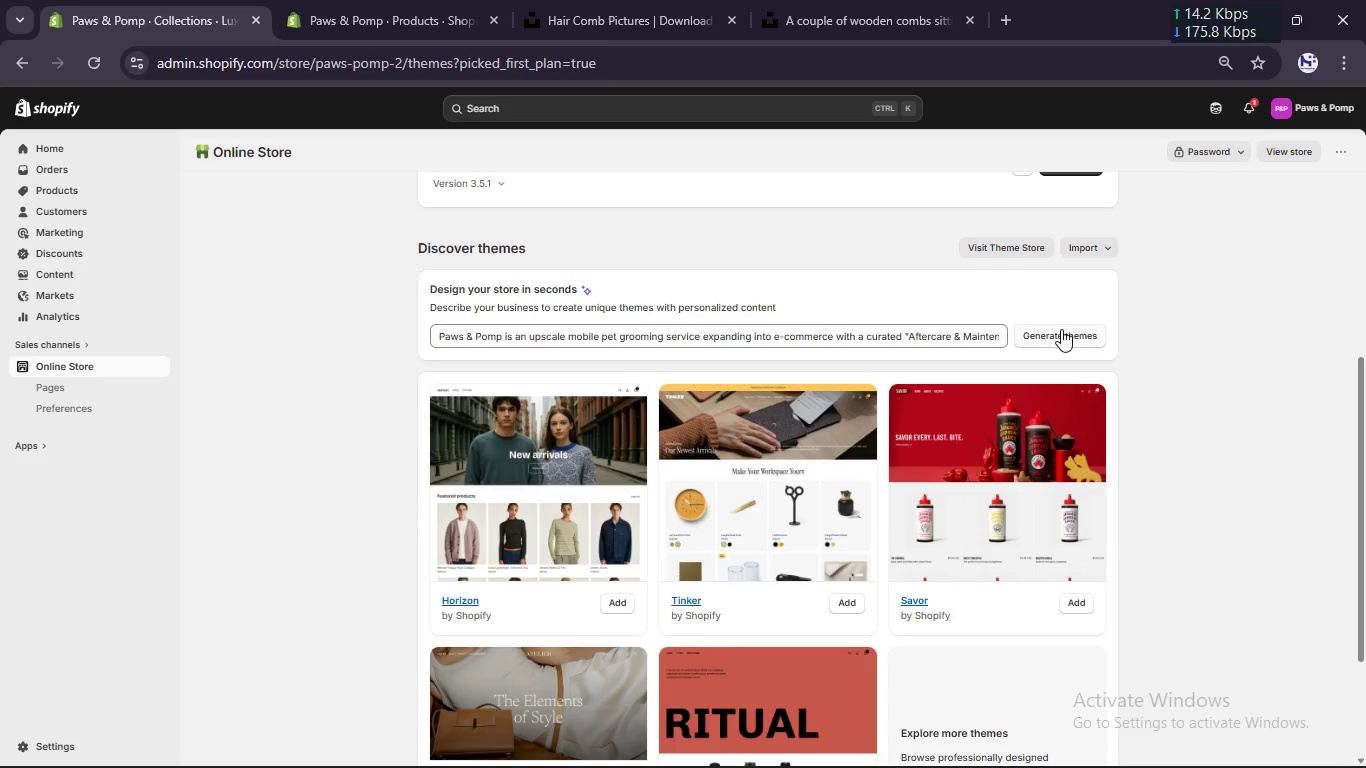 
wait(46.14)
 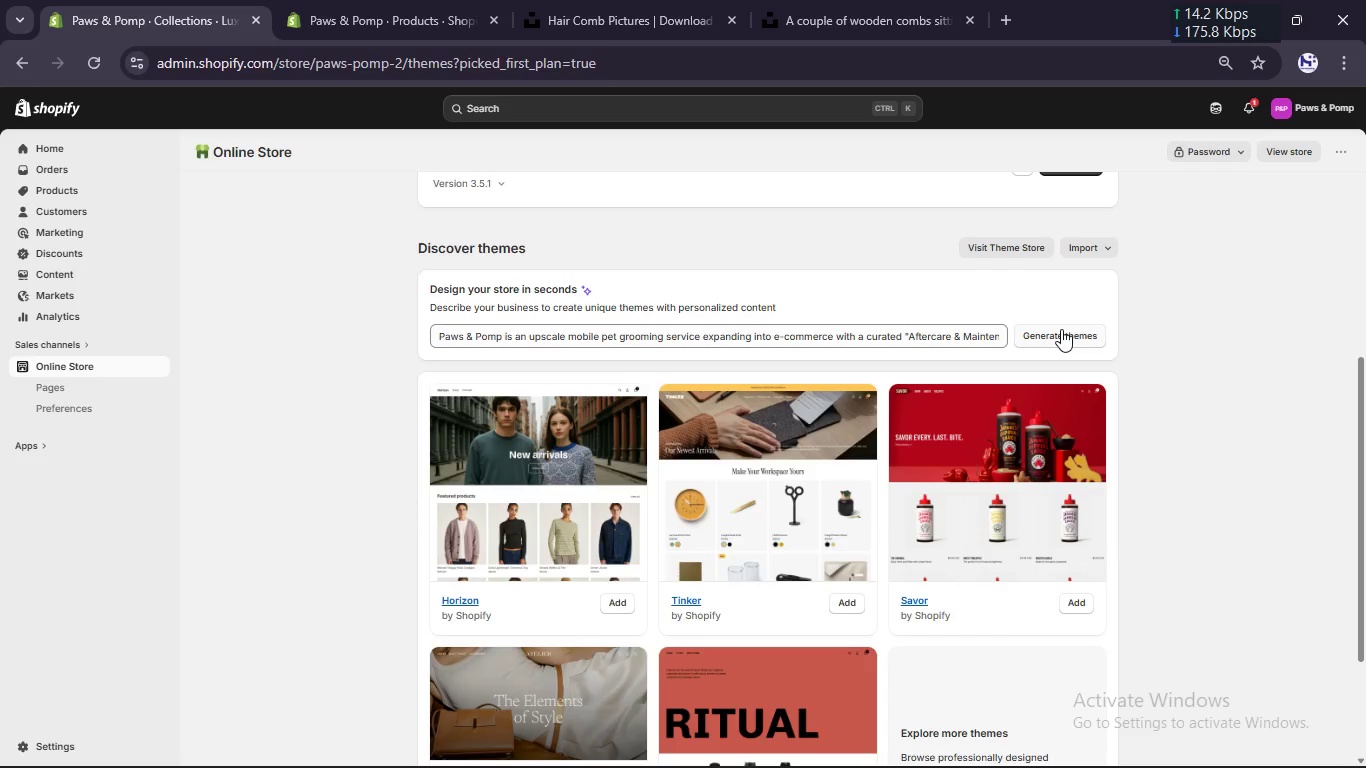 
scroll: coordinate [1187, 327], scroll_direction: up, amount: 18.0
 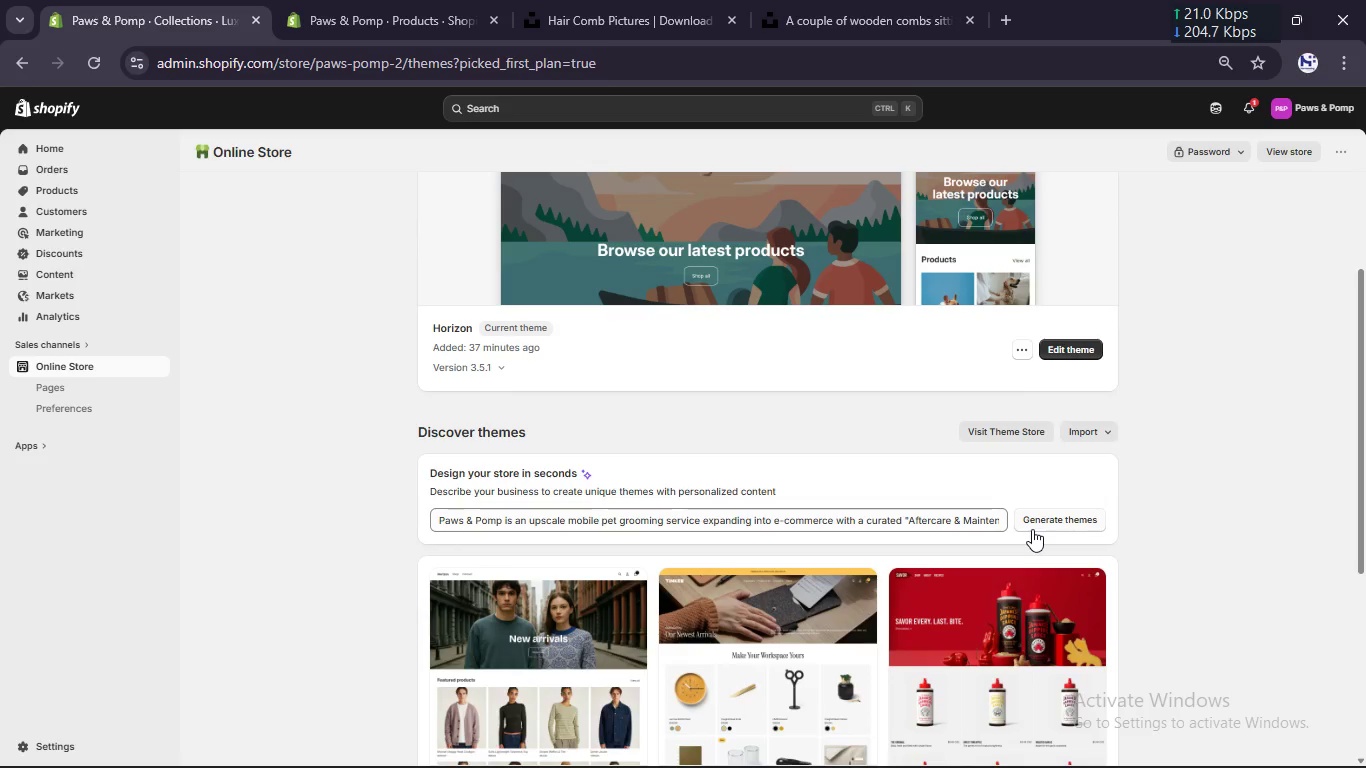 
left_click([1042, 517])
 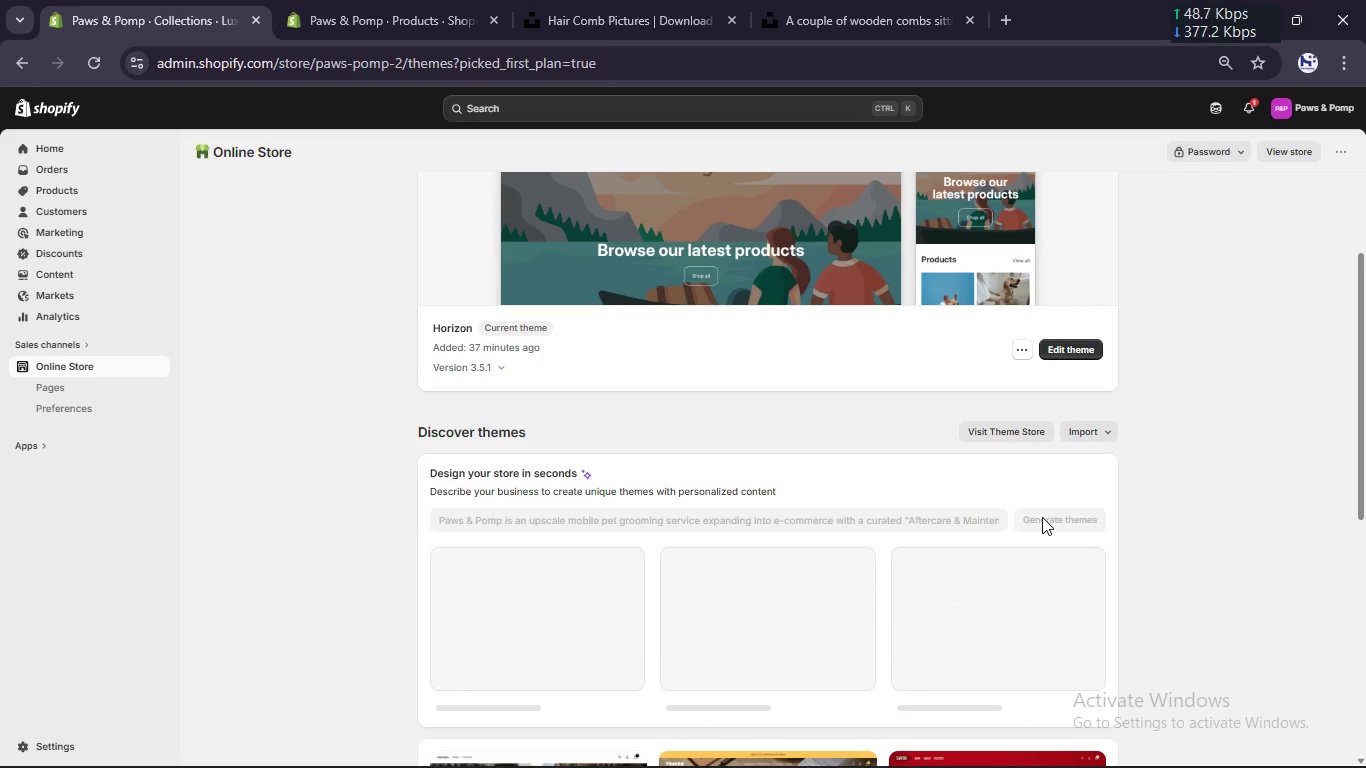 
wait(42.52)
 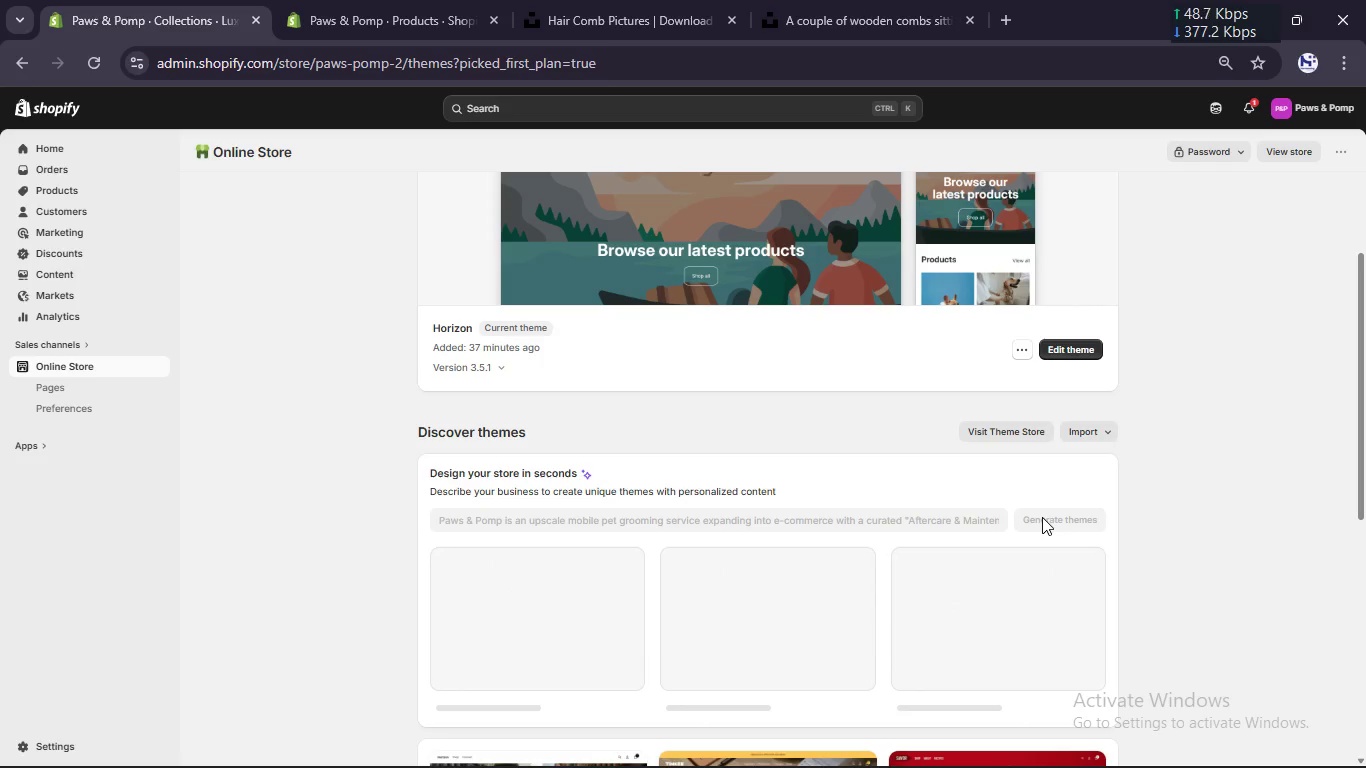 
scroll: coordinate [1057, 155], scroll_direction: up, amount: 7.0
 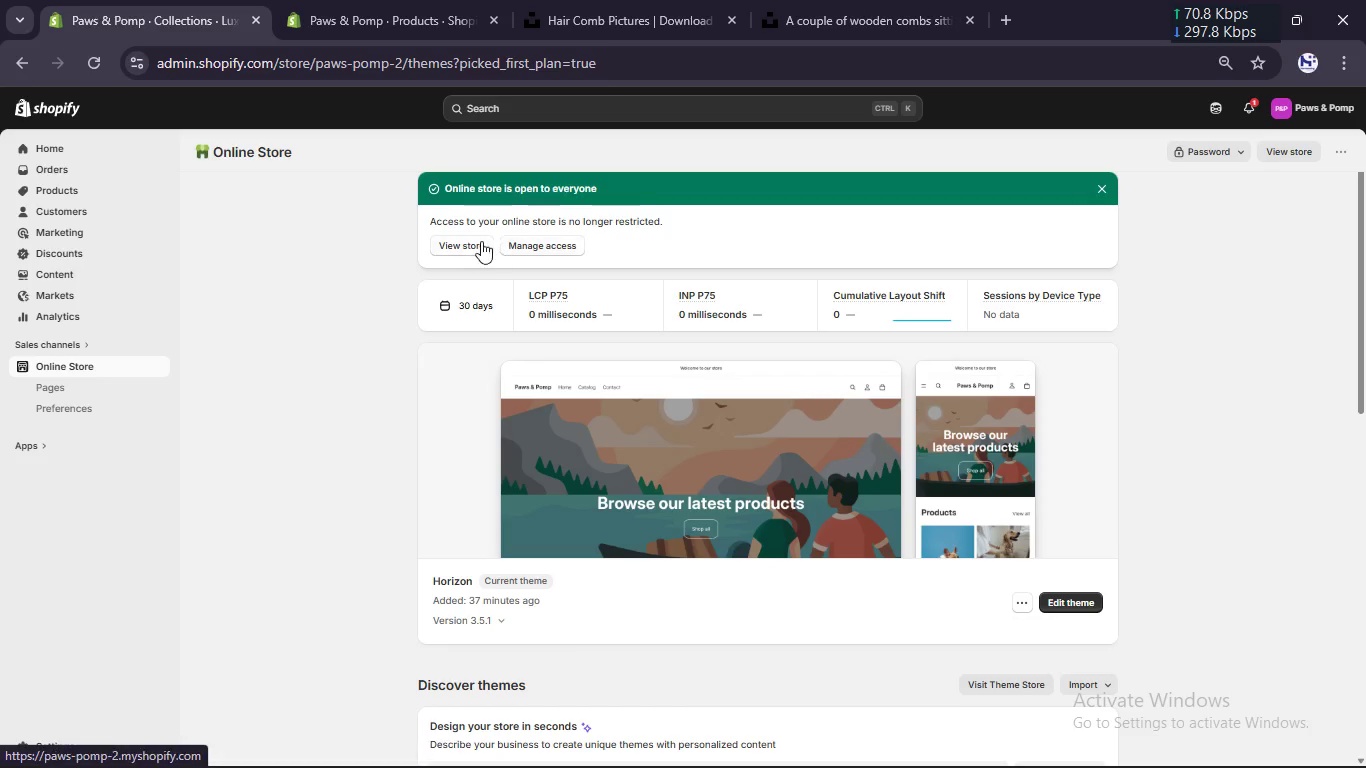 
left_click([473, 243])
 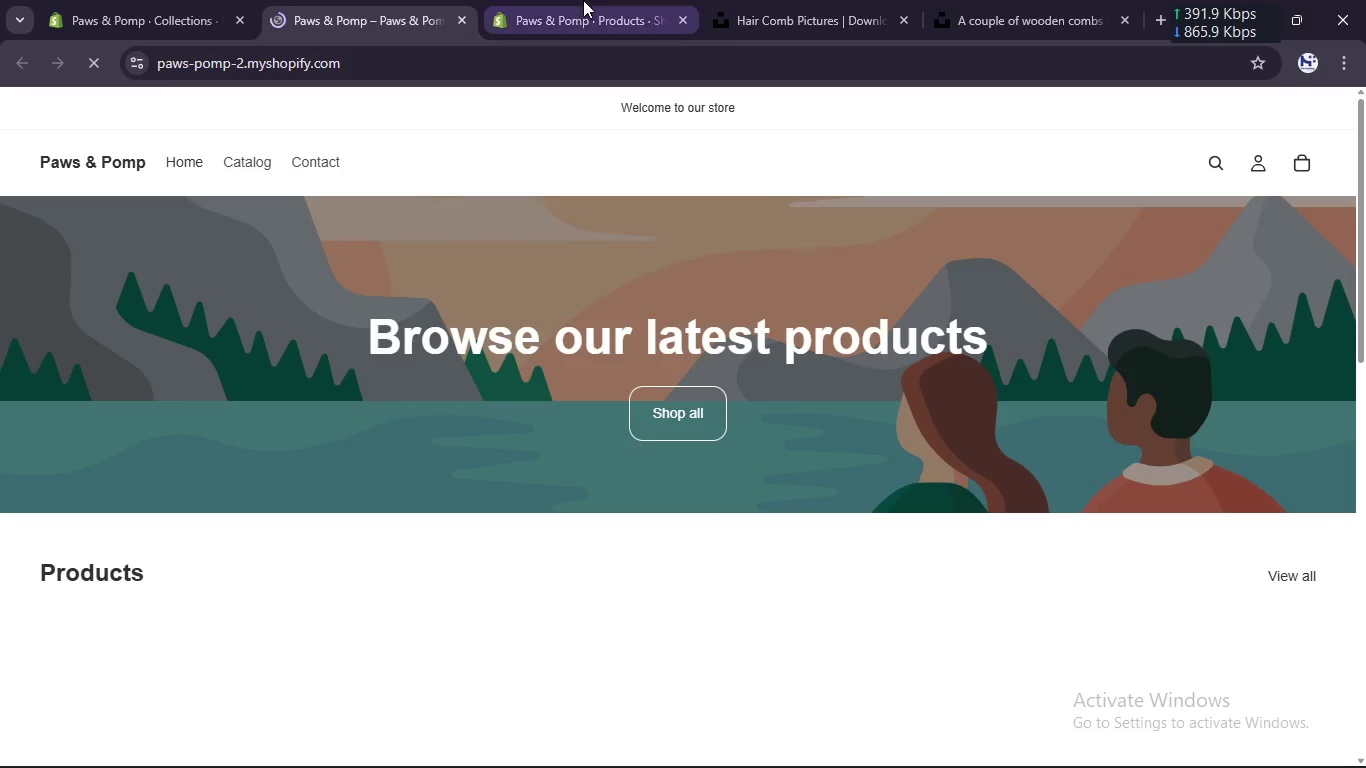 
left_click([583, 0])
 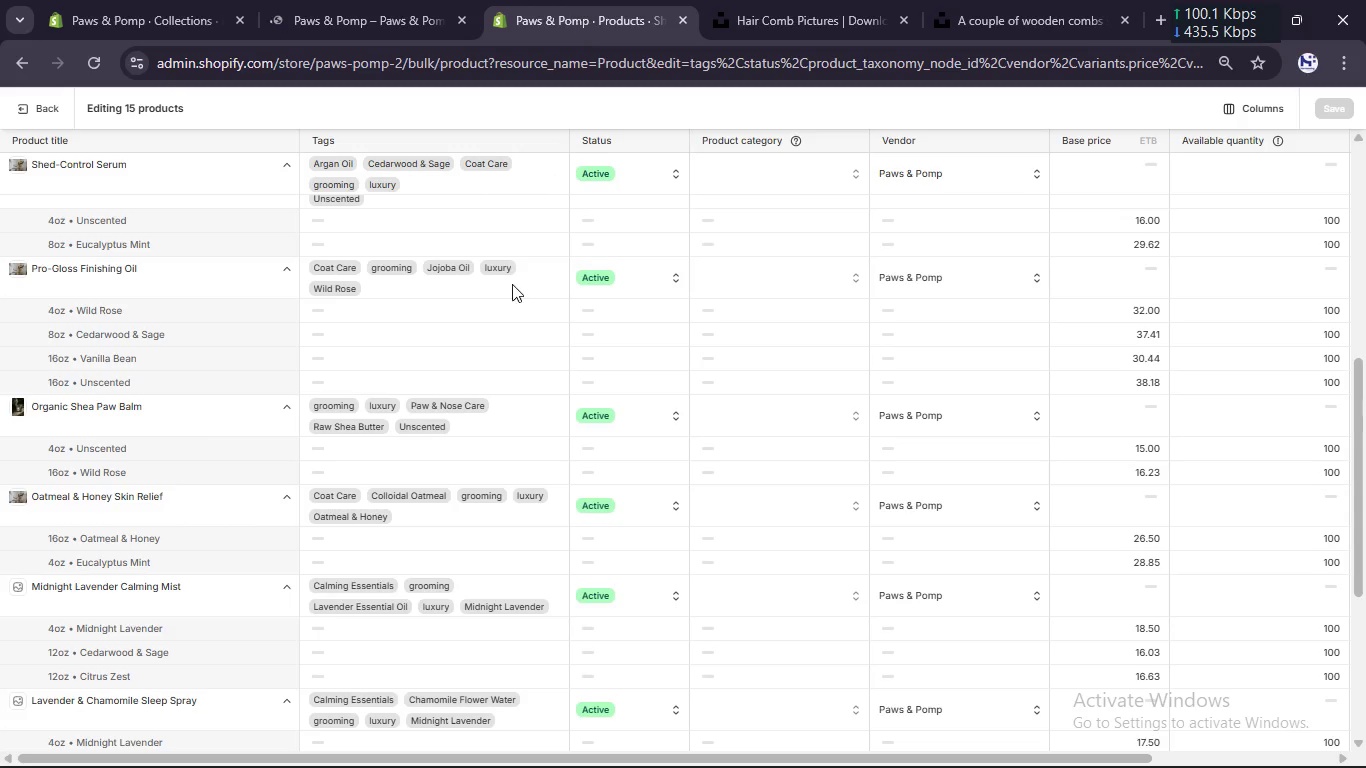 
scroll: coordinate [512, 285], scroll_direction: up, amount: 26.0
 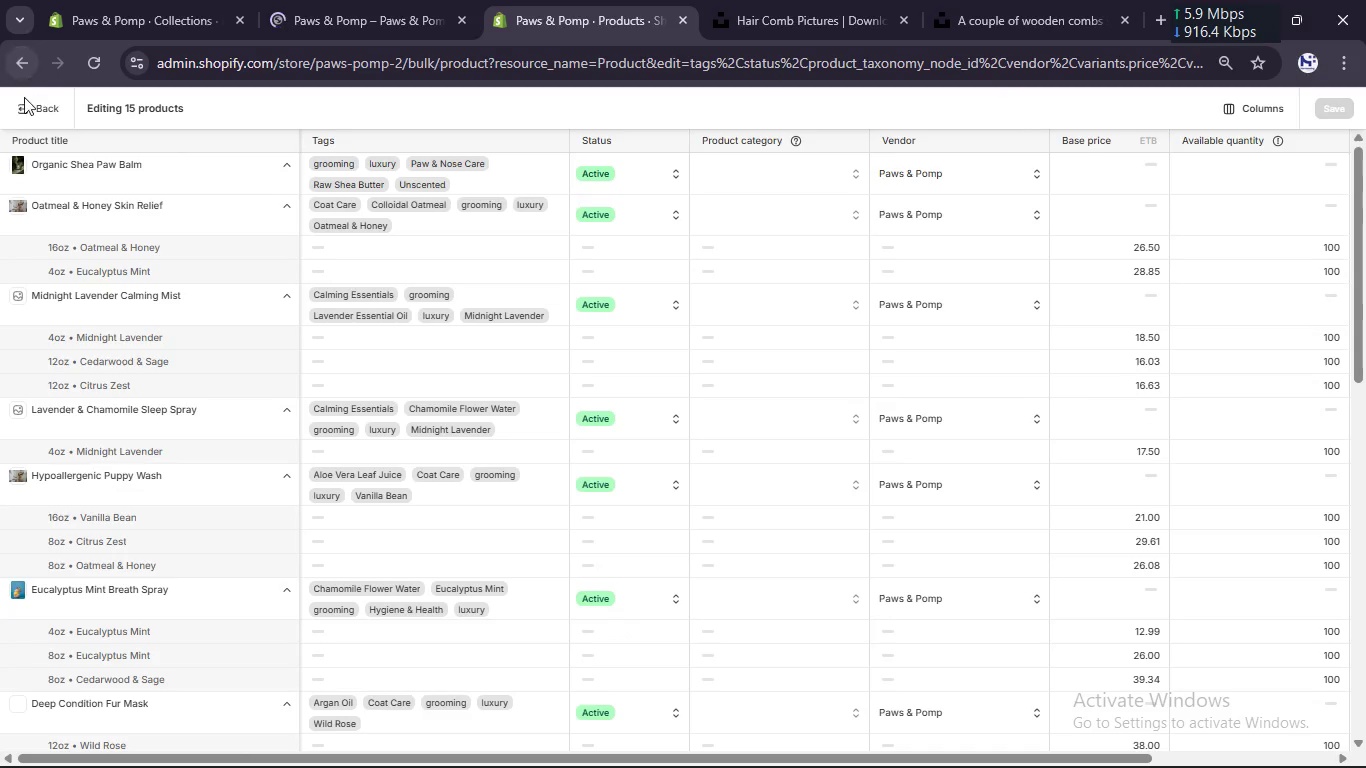 
left_click([24, 102])
 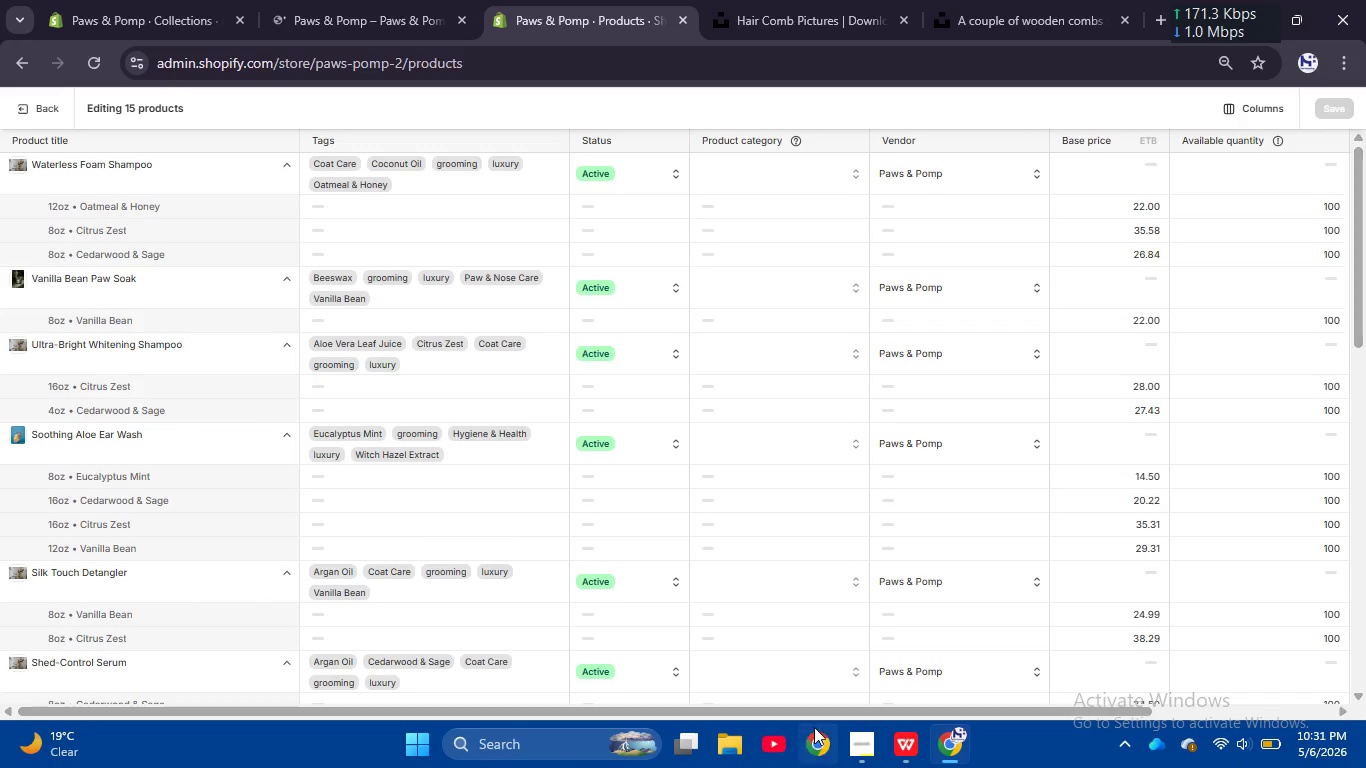 
left_click([852, 734])